 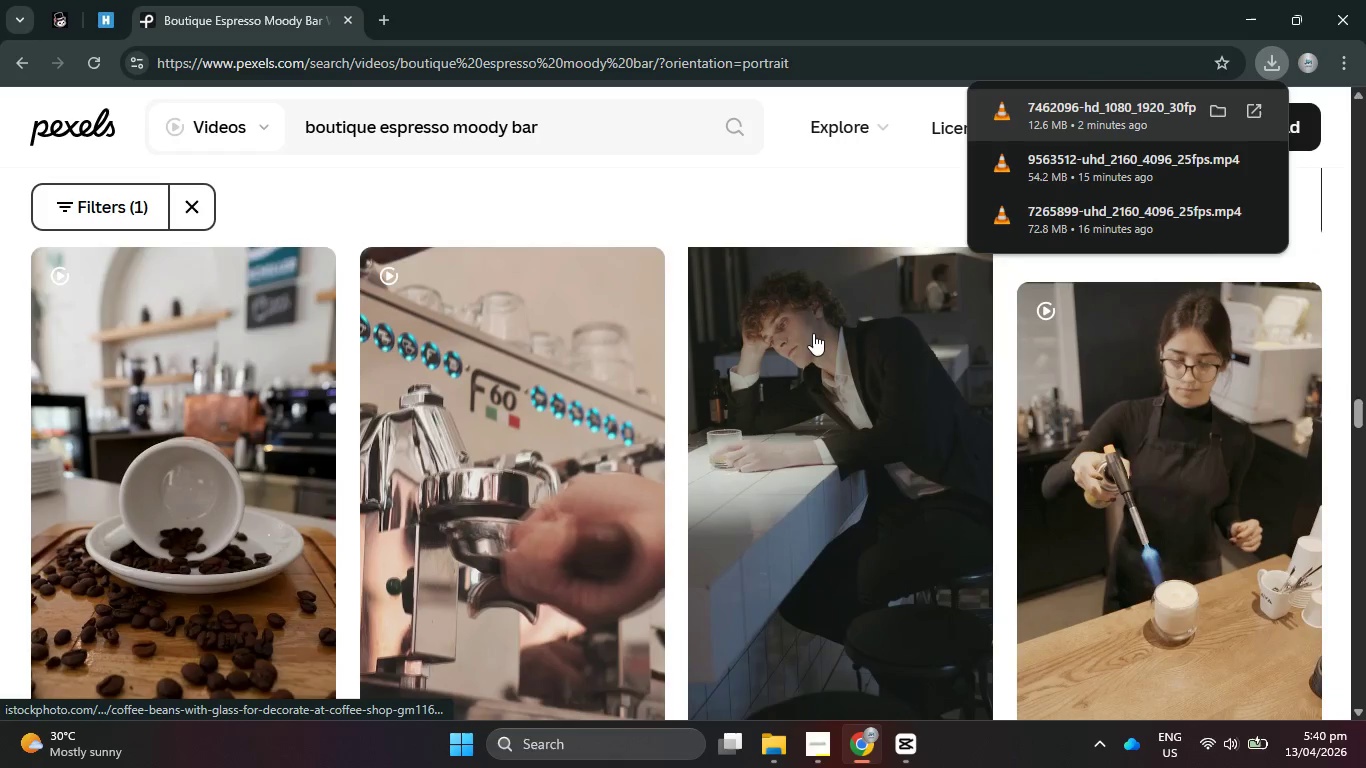 
scroll: coordinate [232, 470], scroll_direction: up, amount: 6.0
 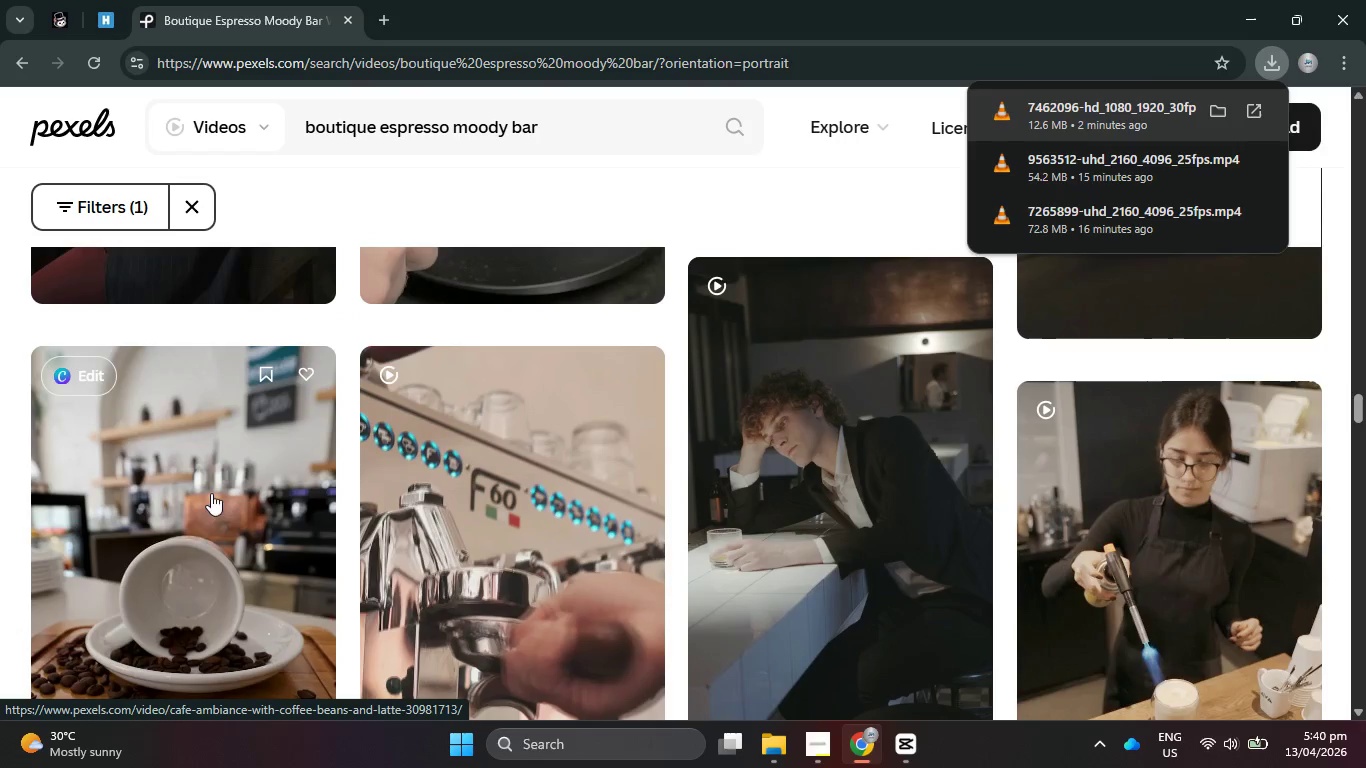 
left_click([193, 520])
 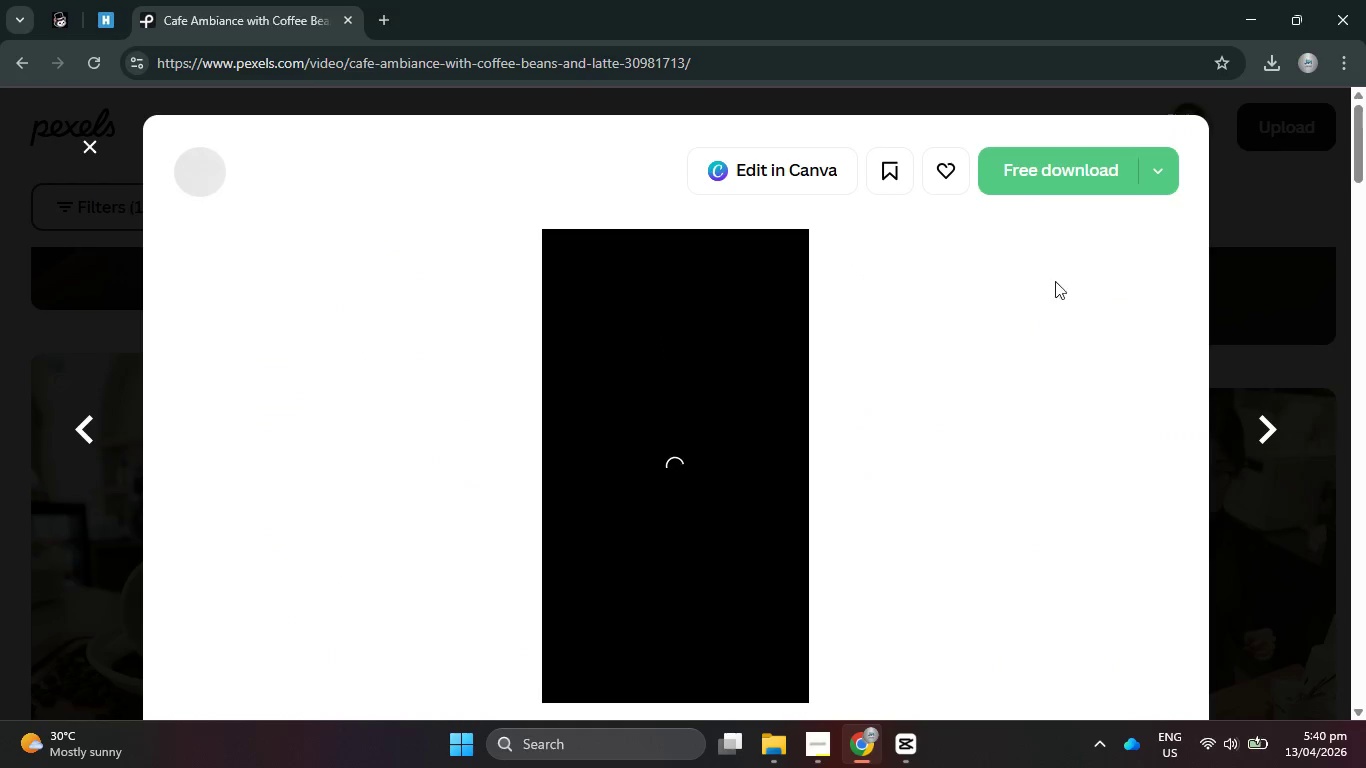 
left_click([1071, 171])
 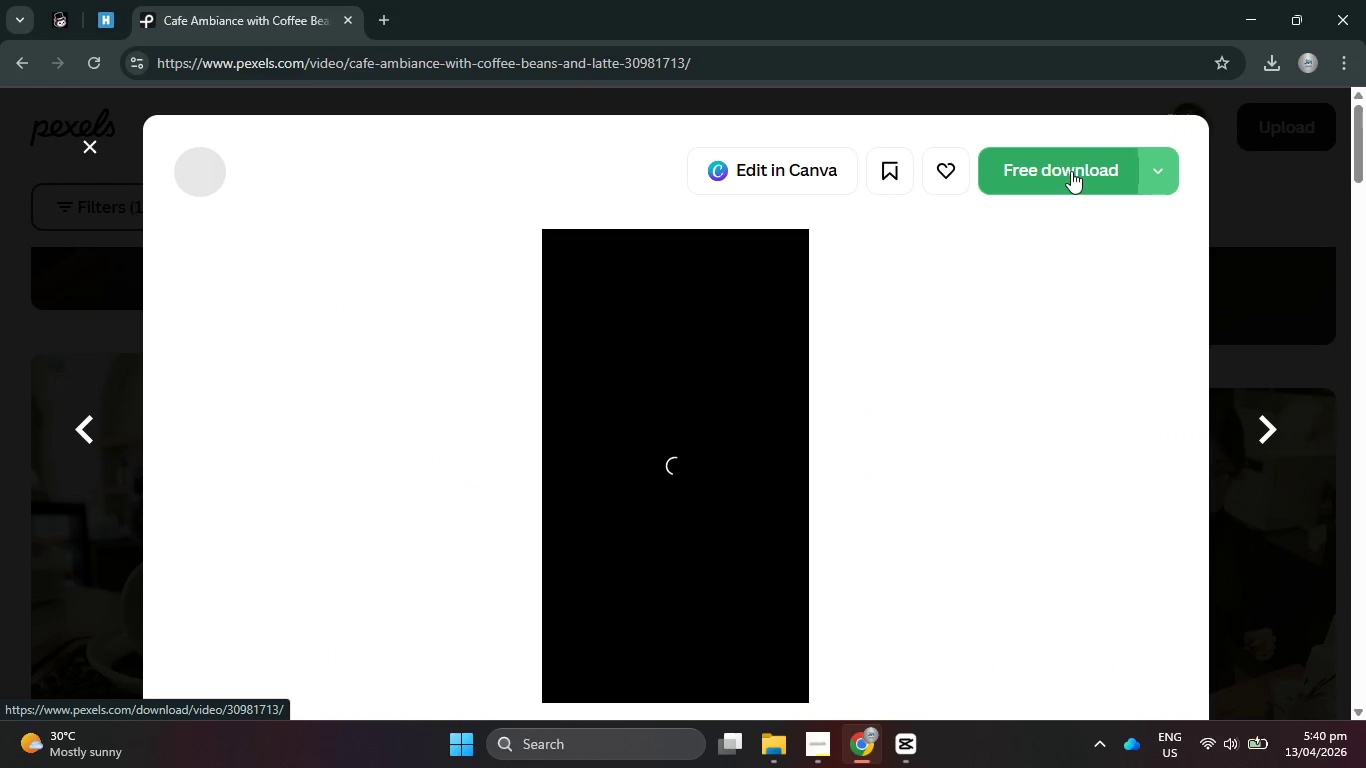 
wait(5.17)
 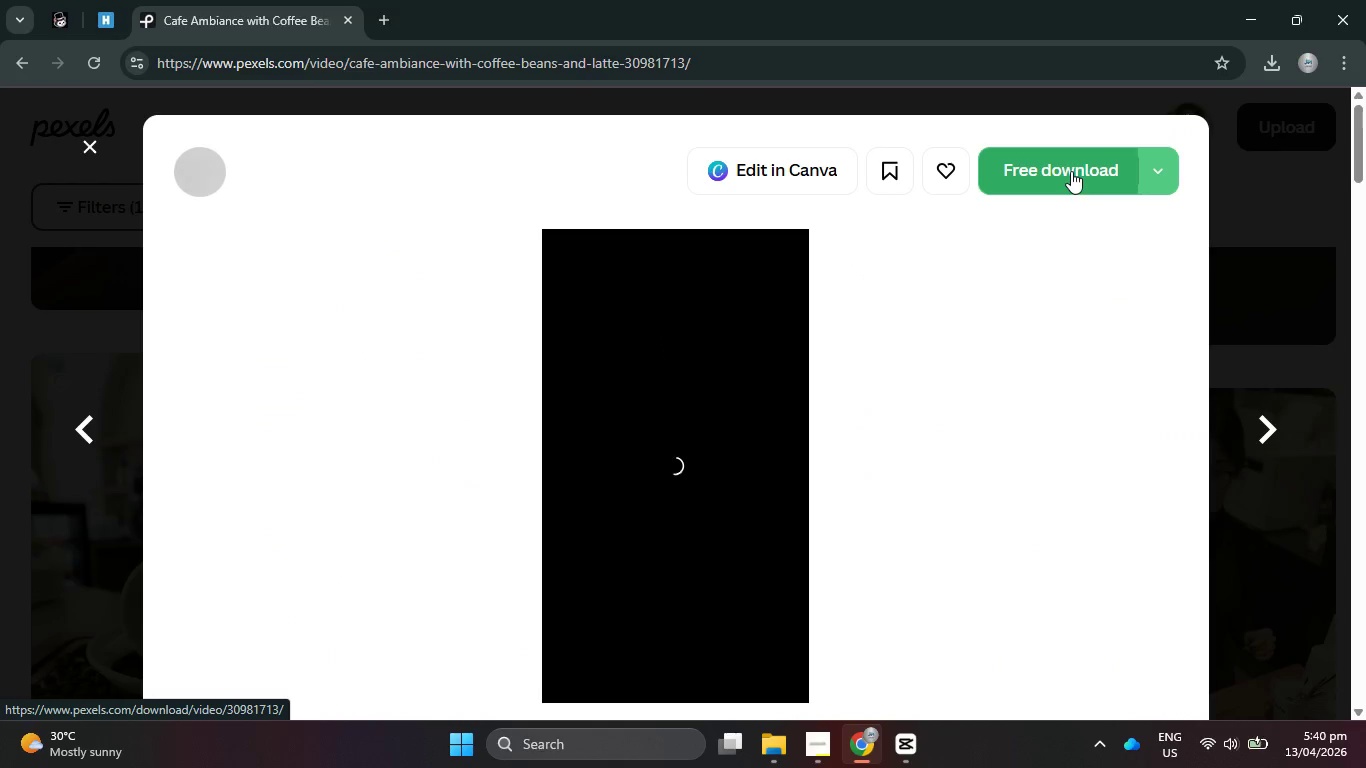 
left_click([1277, 55])
 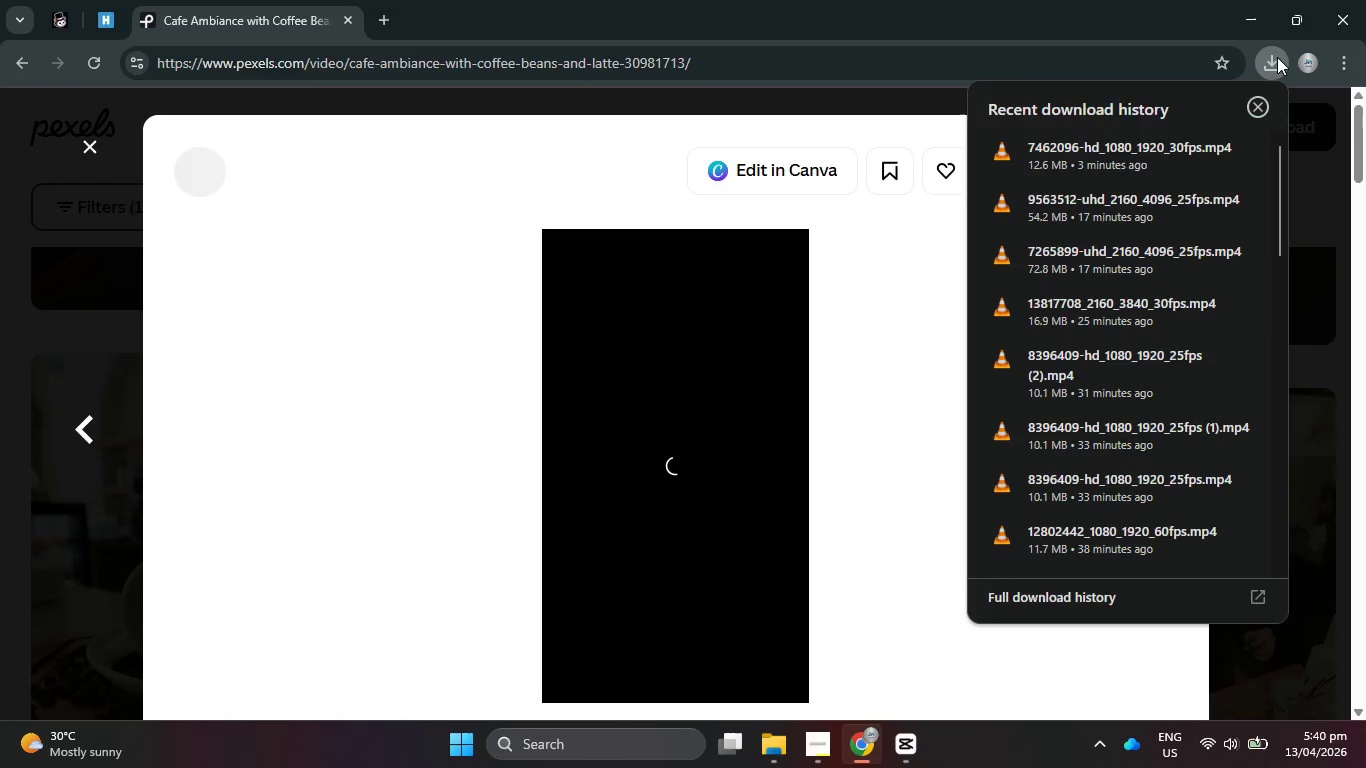 
left_click([1277, 57])
 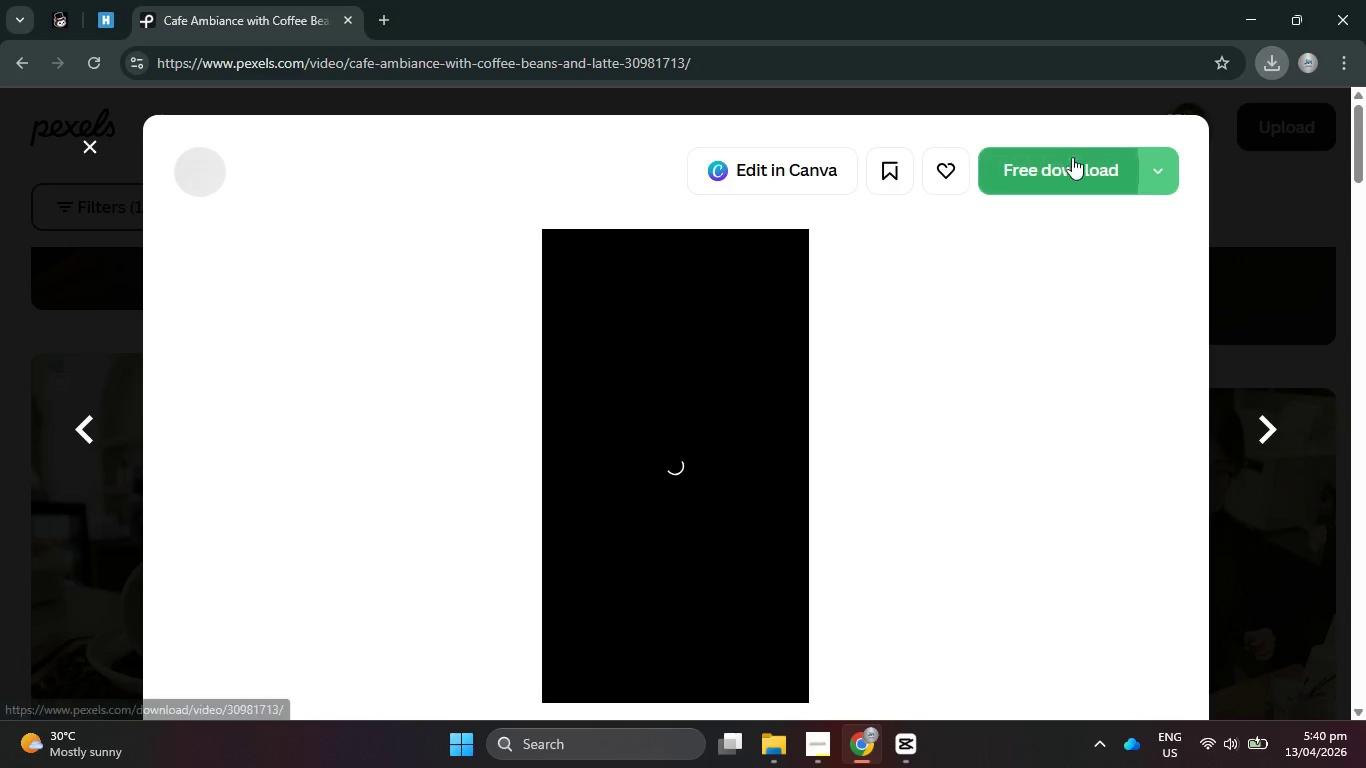 
left_click([1069, 166])
 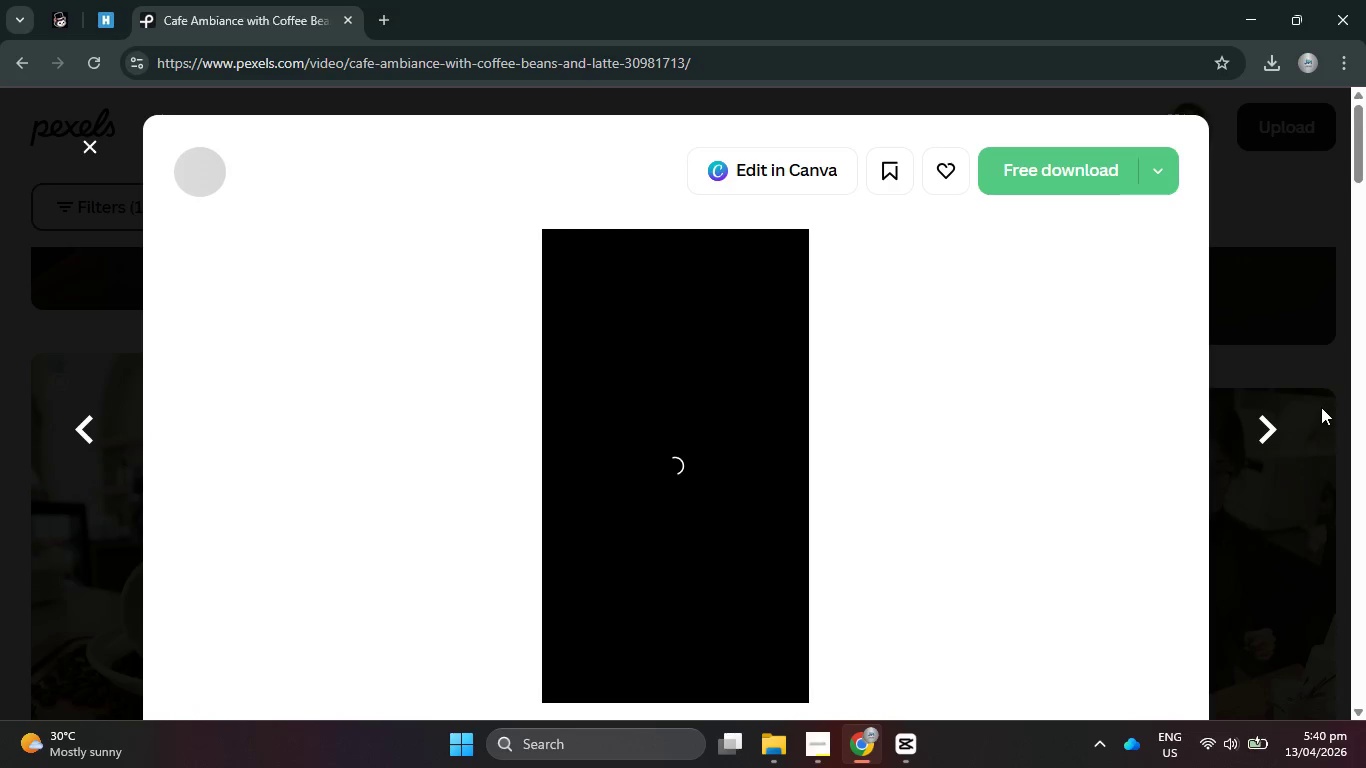 
wait(8.53)
 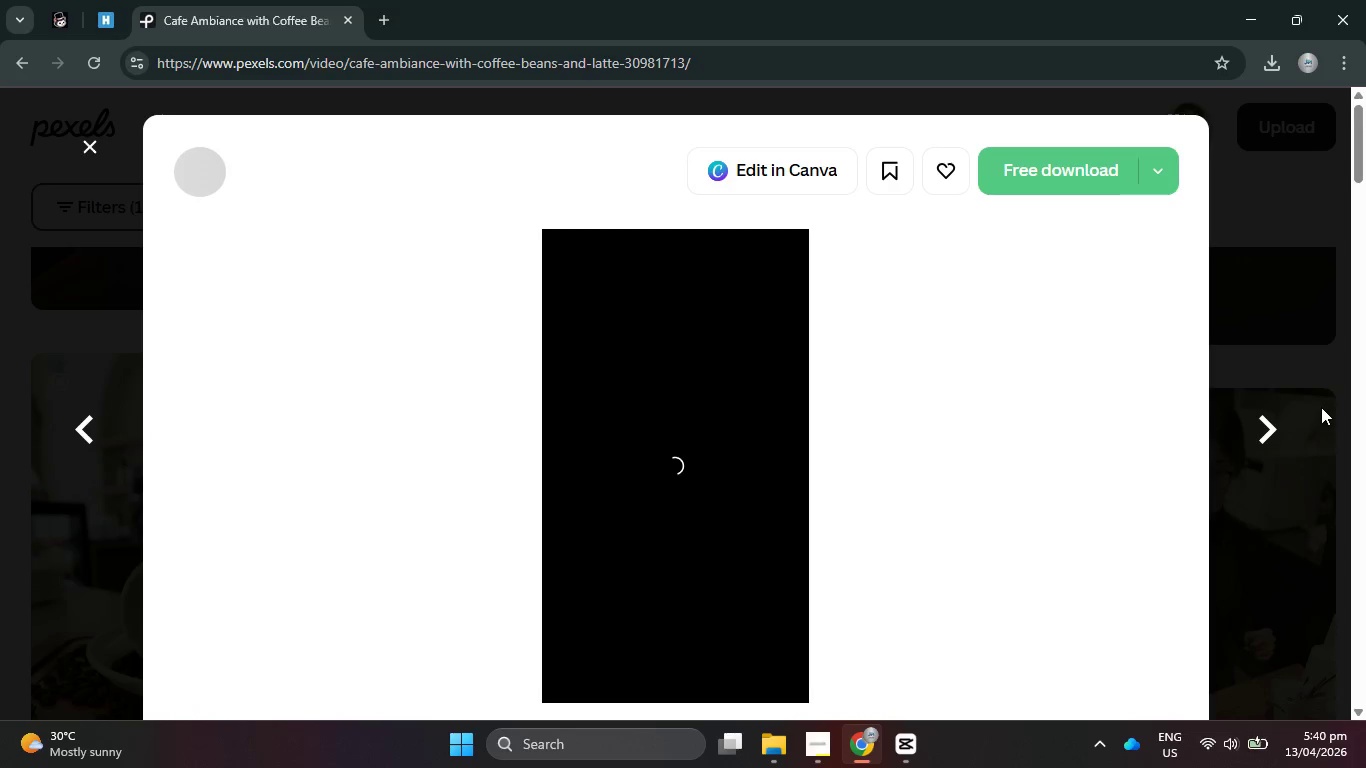 
mouse_move([941, 168])
 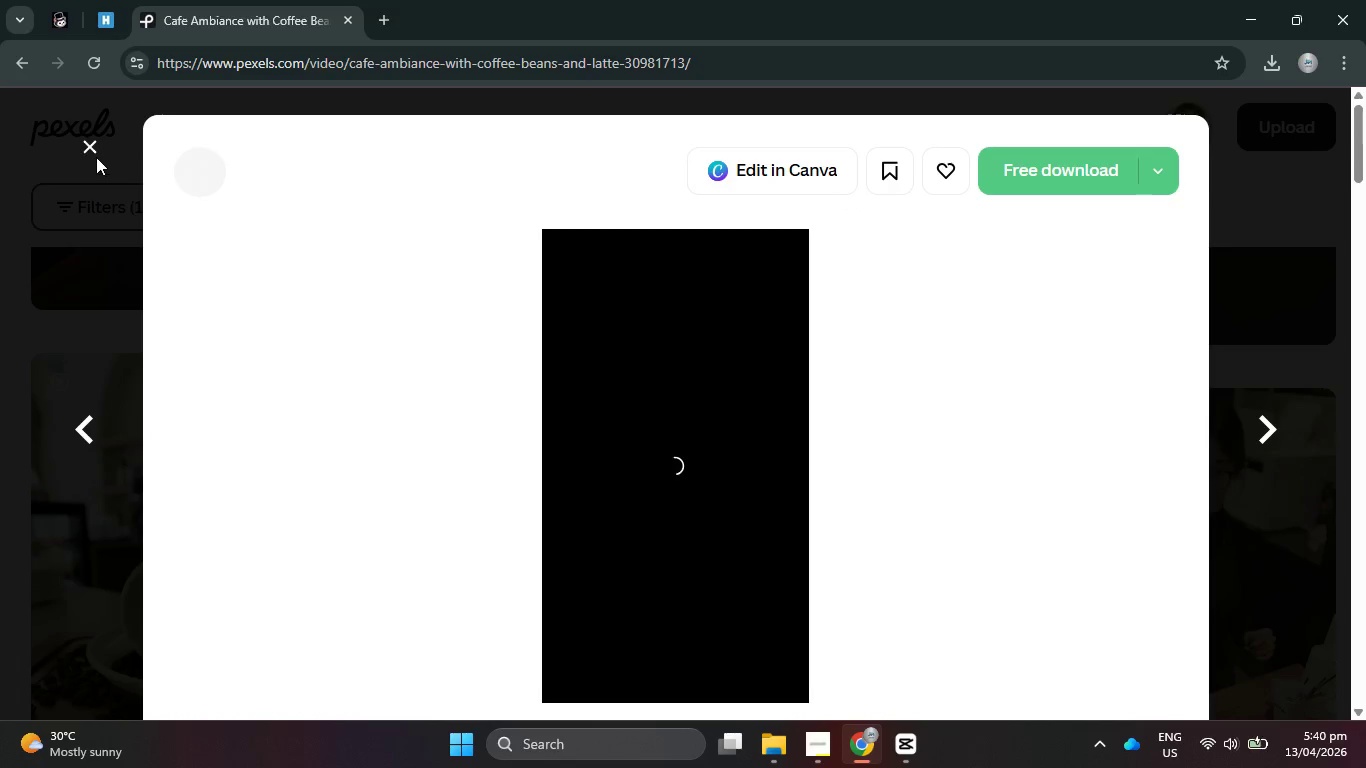 
left_click([96, 138])
 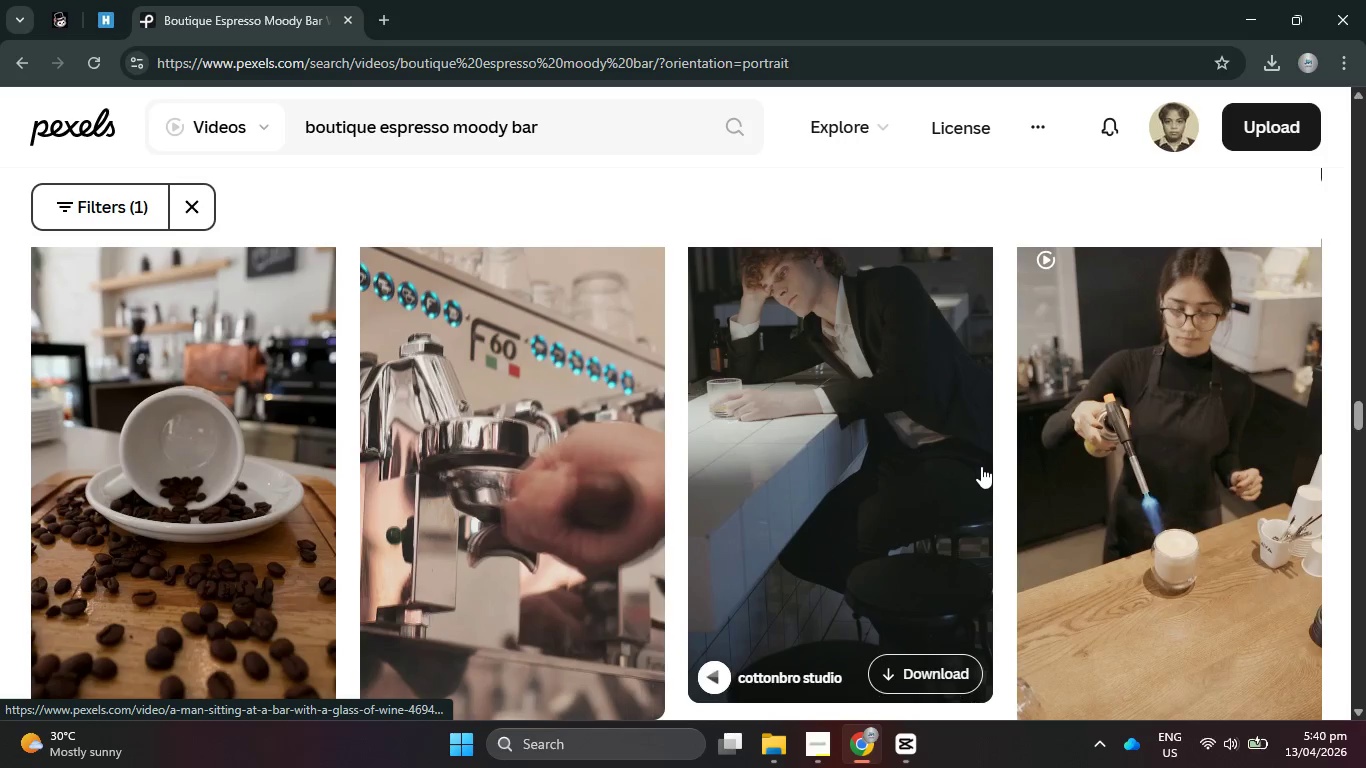 
scroll: coordinate [981, 465], scroll_direction: down, amount: 12.0
 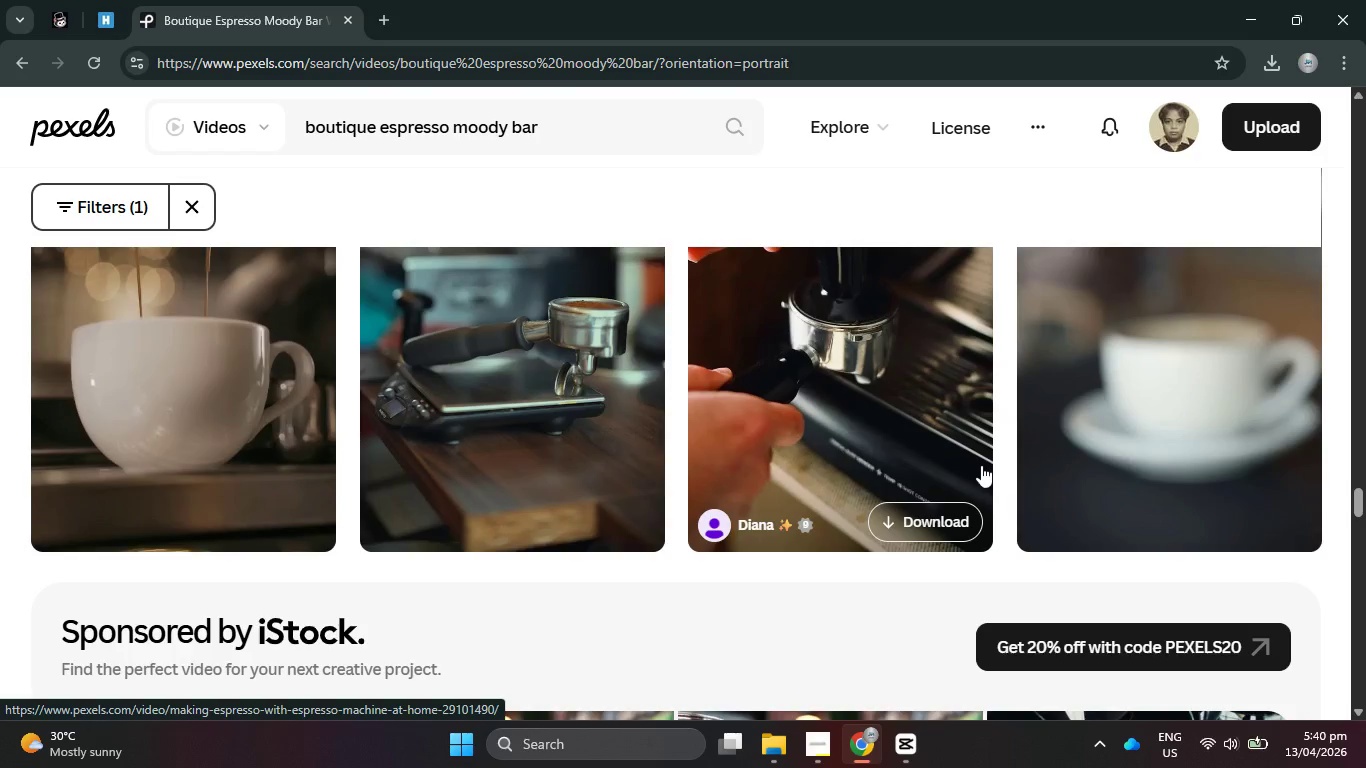 
scroll: coordinate [981, 465], scroll_direction: up, amount: 1.0
 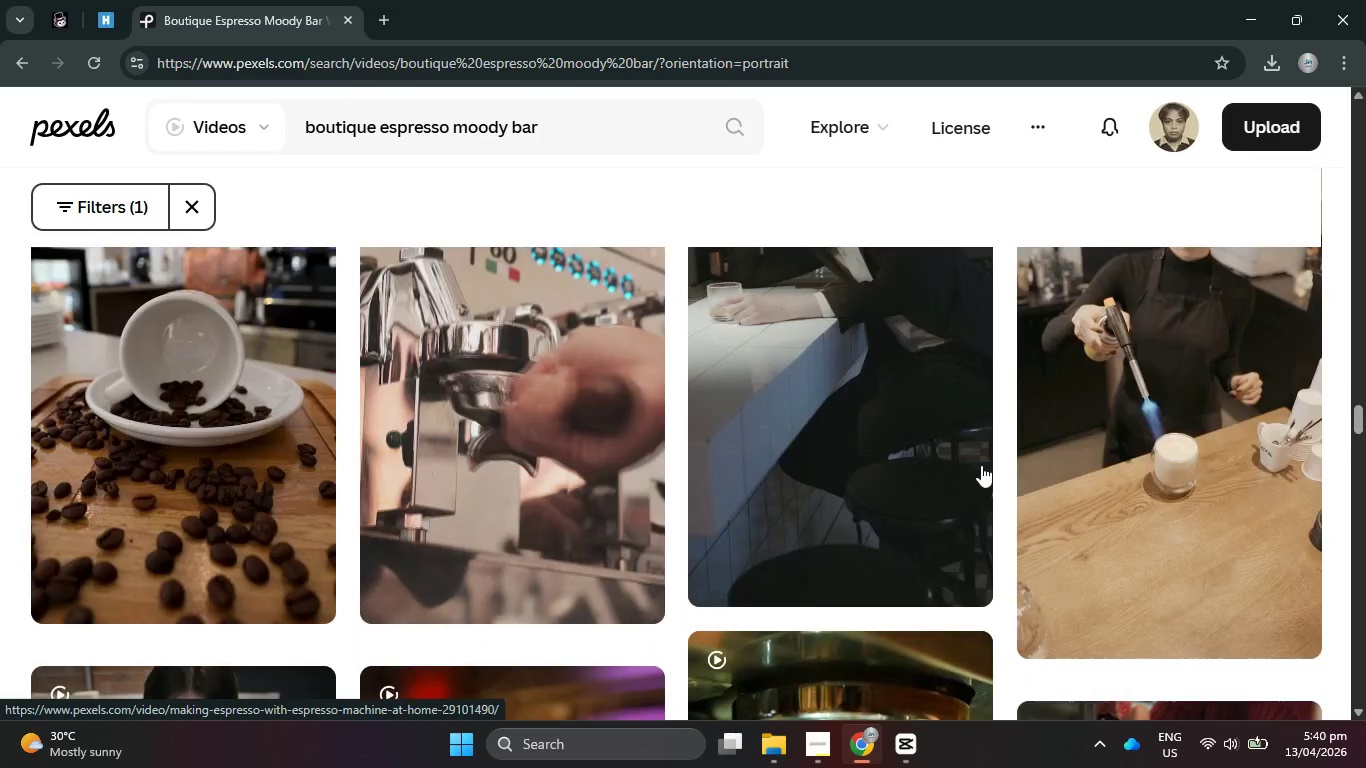 
left_click([239, 520])
 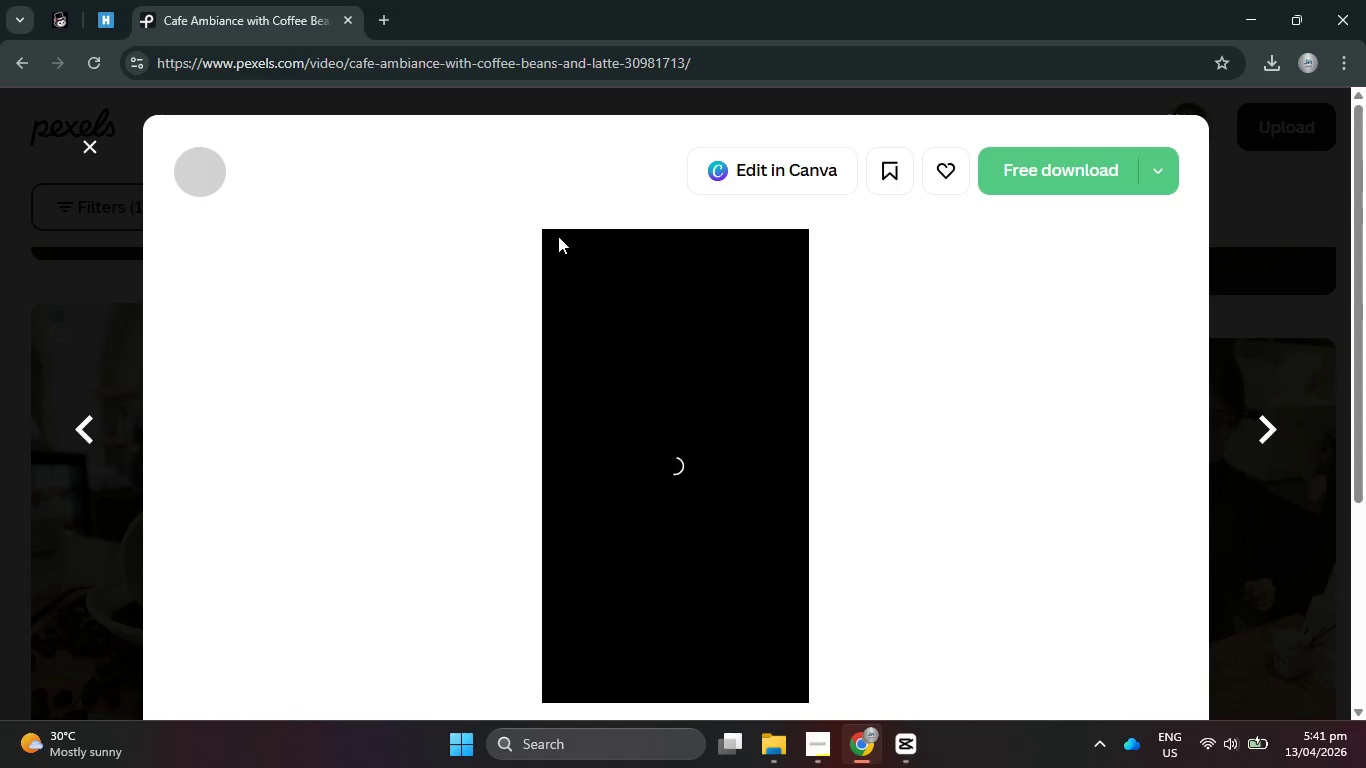 
wait(24.97)
 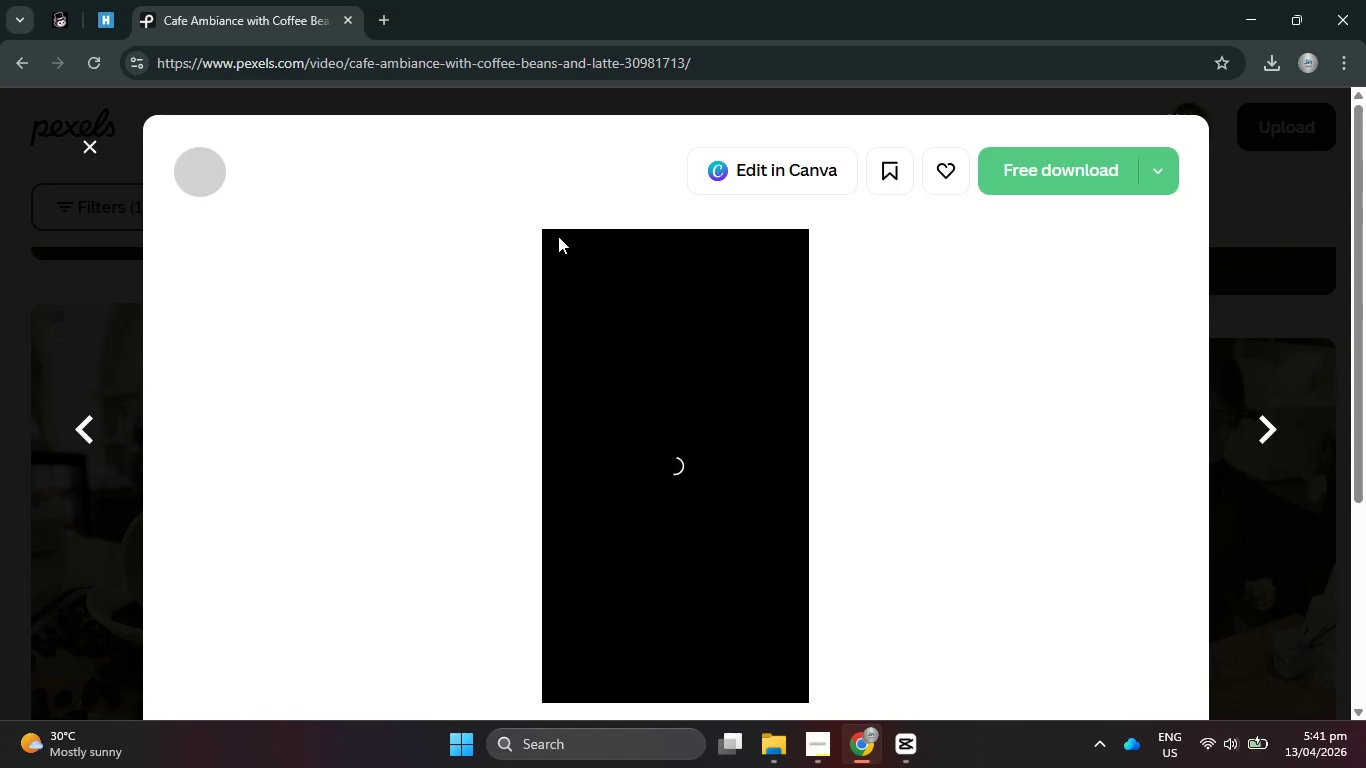 
left_click([1113, 165])
 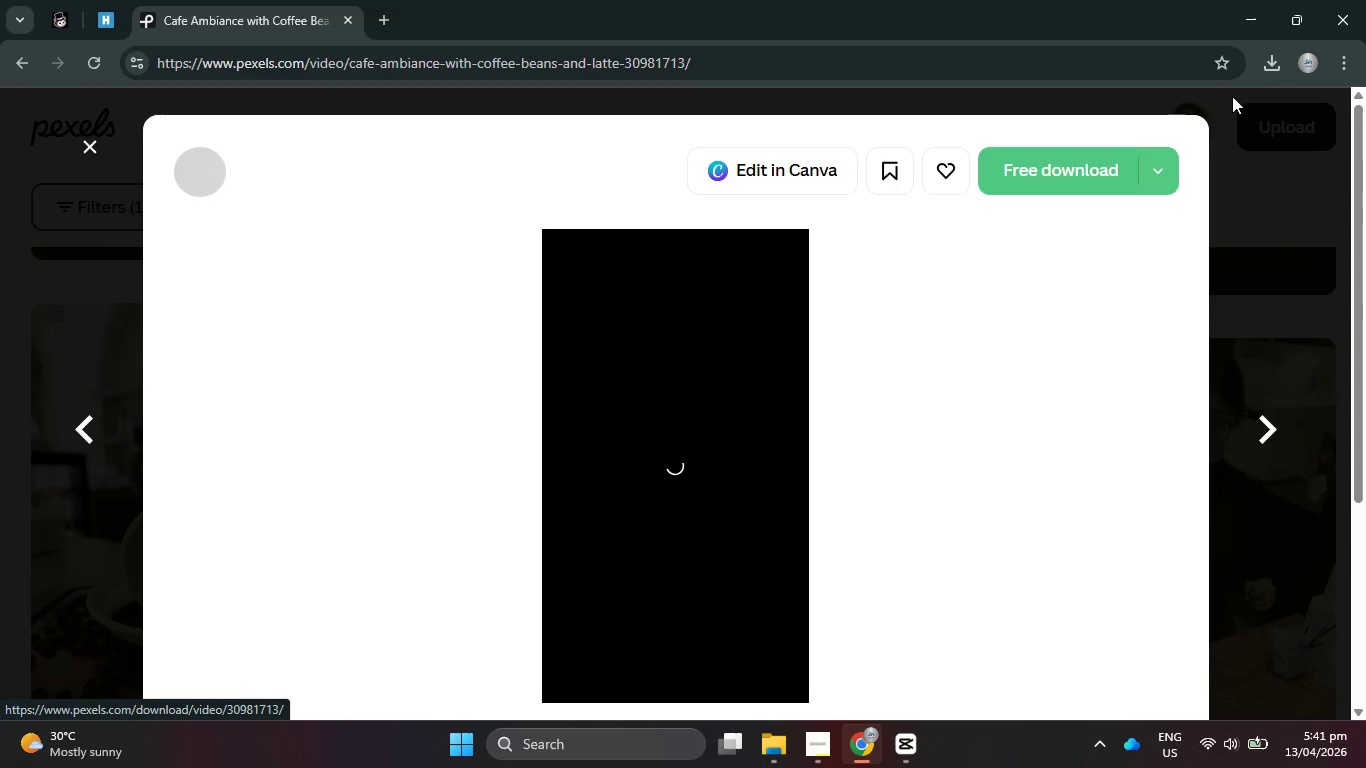 
left_click([1262, 61])
 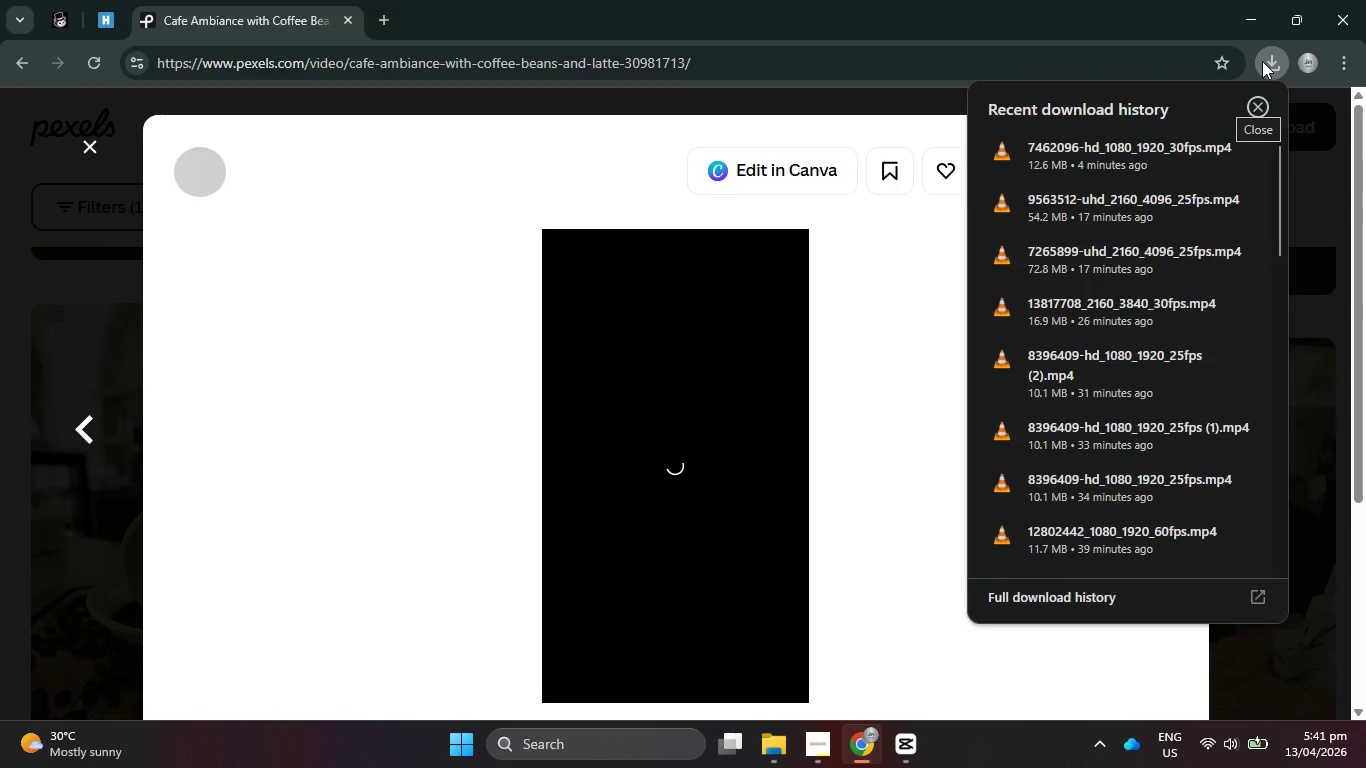 
left_click([1264, 61])
 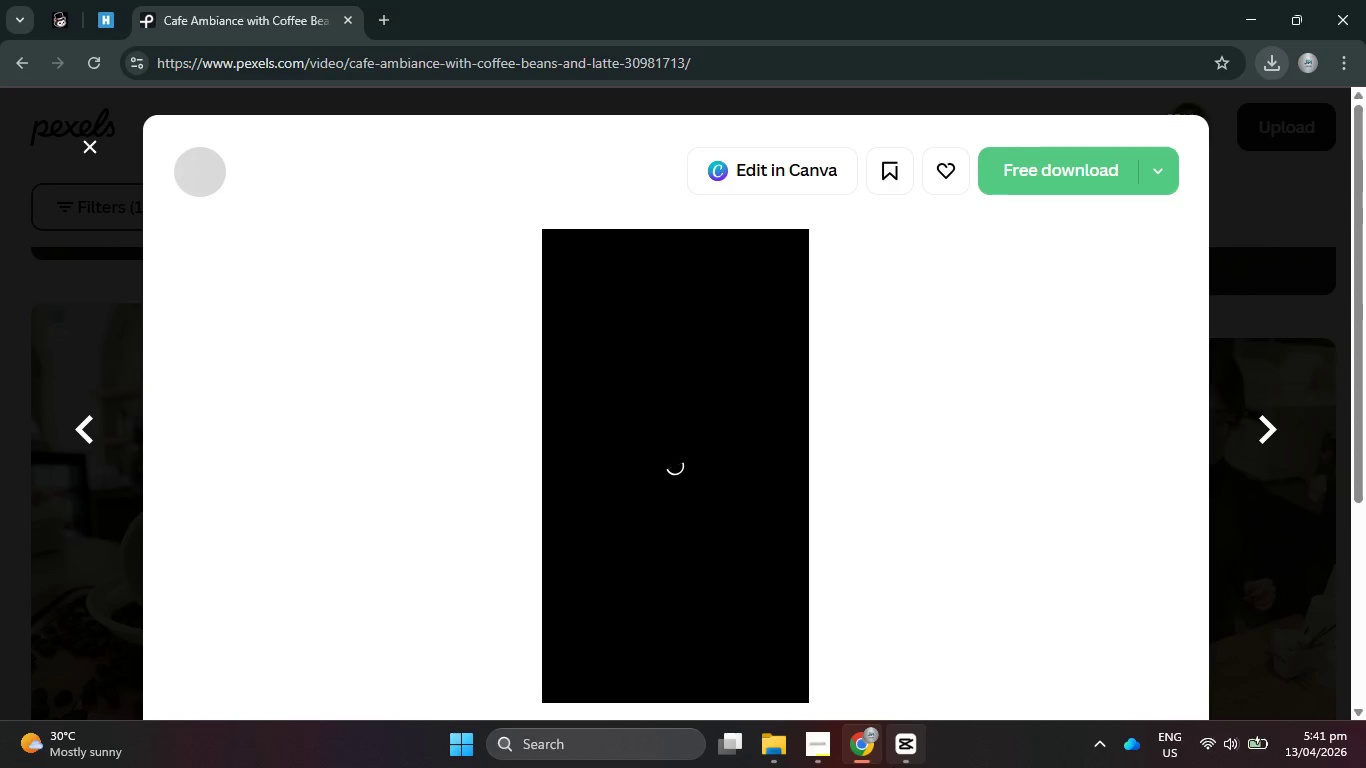 
left_click([921, 744])
 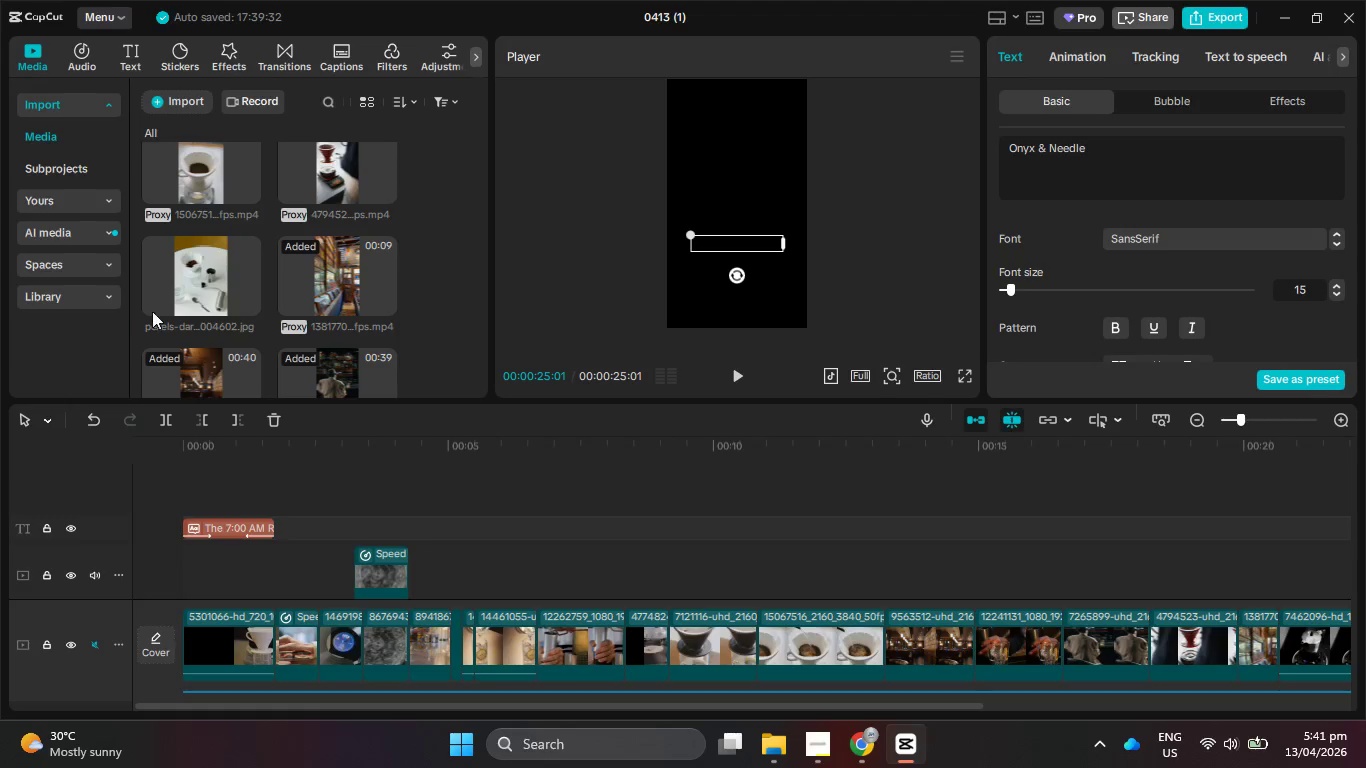 
scroll: coordinate [316, 302], scroll_direction: down, amount: 5.0
 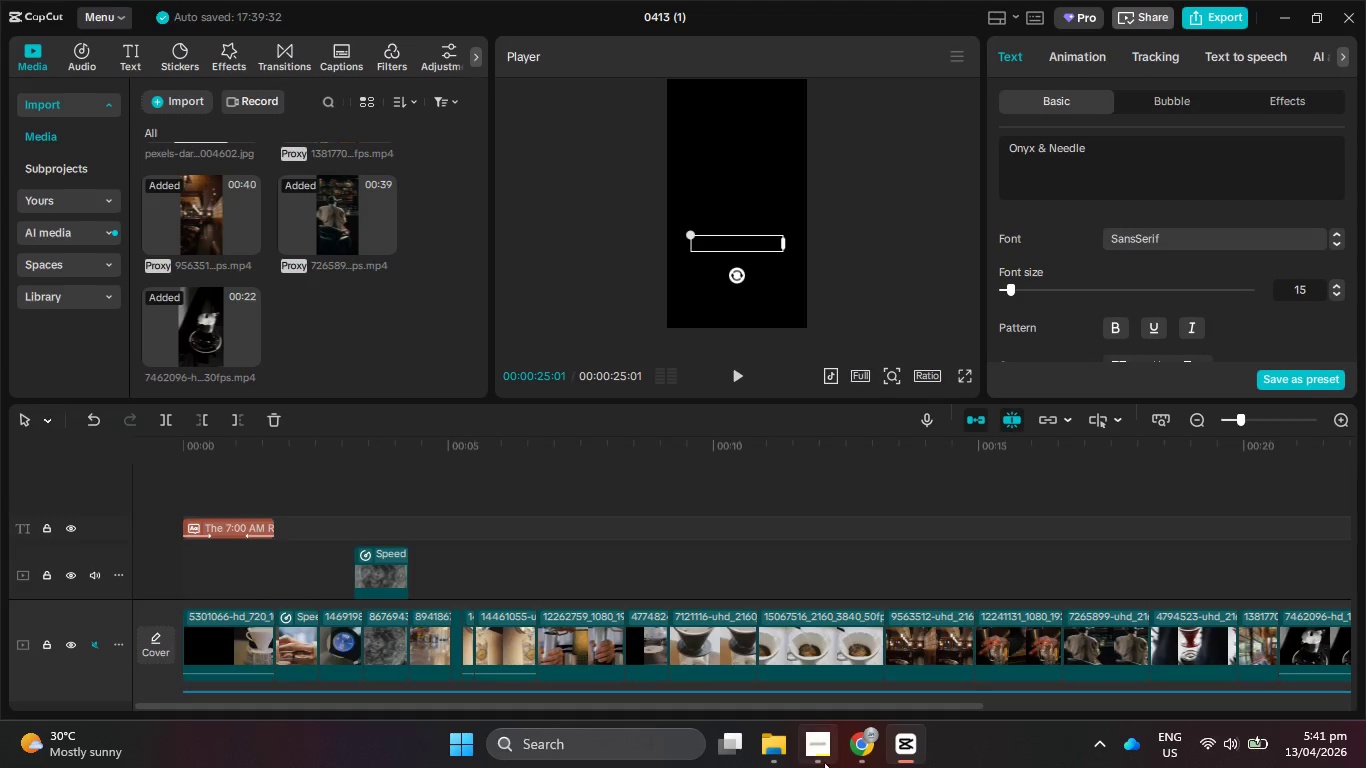 
left_click([823, 763])